 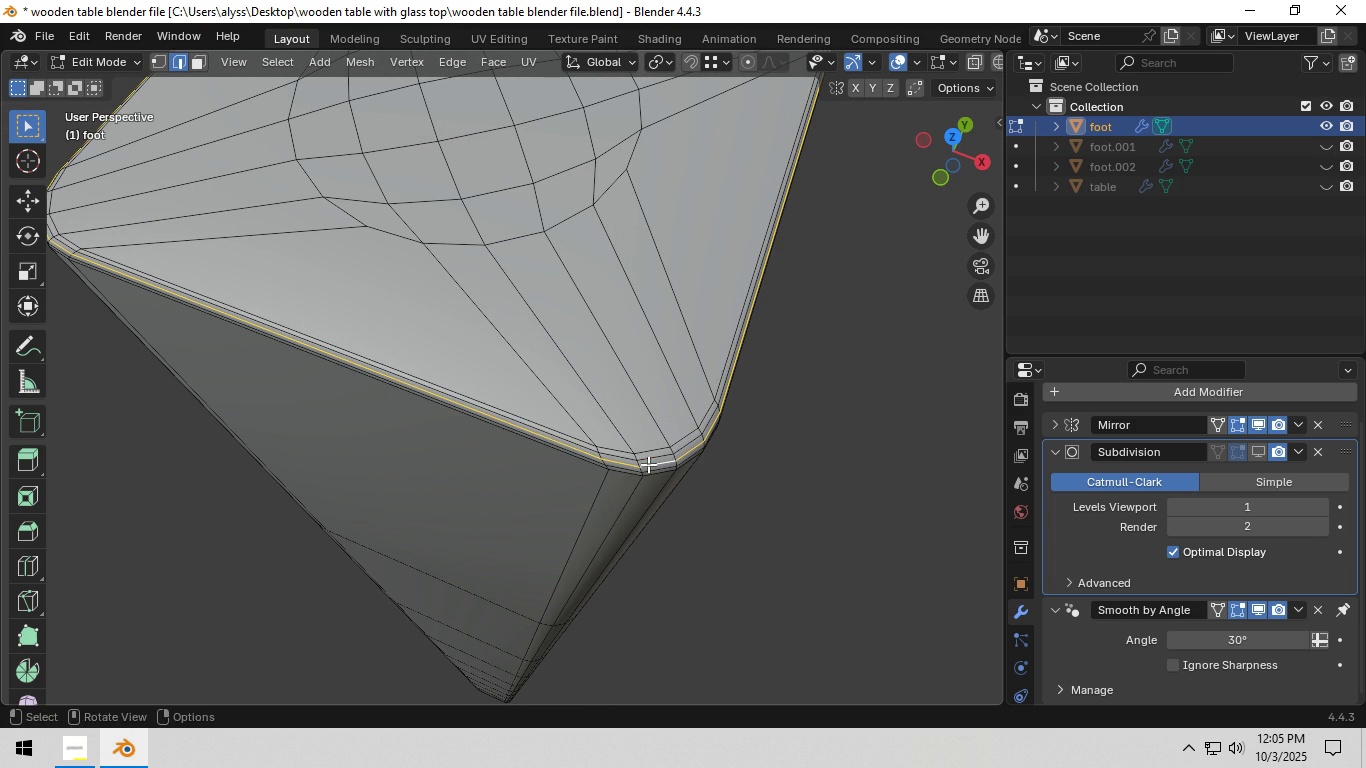 
key(Control+ControlLeft)
 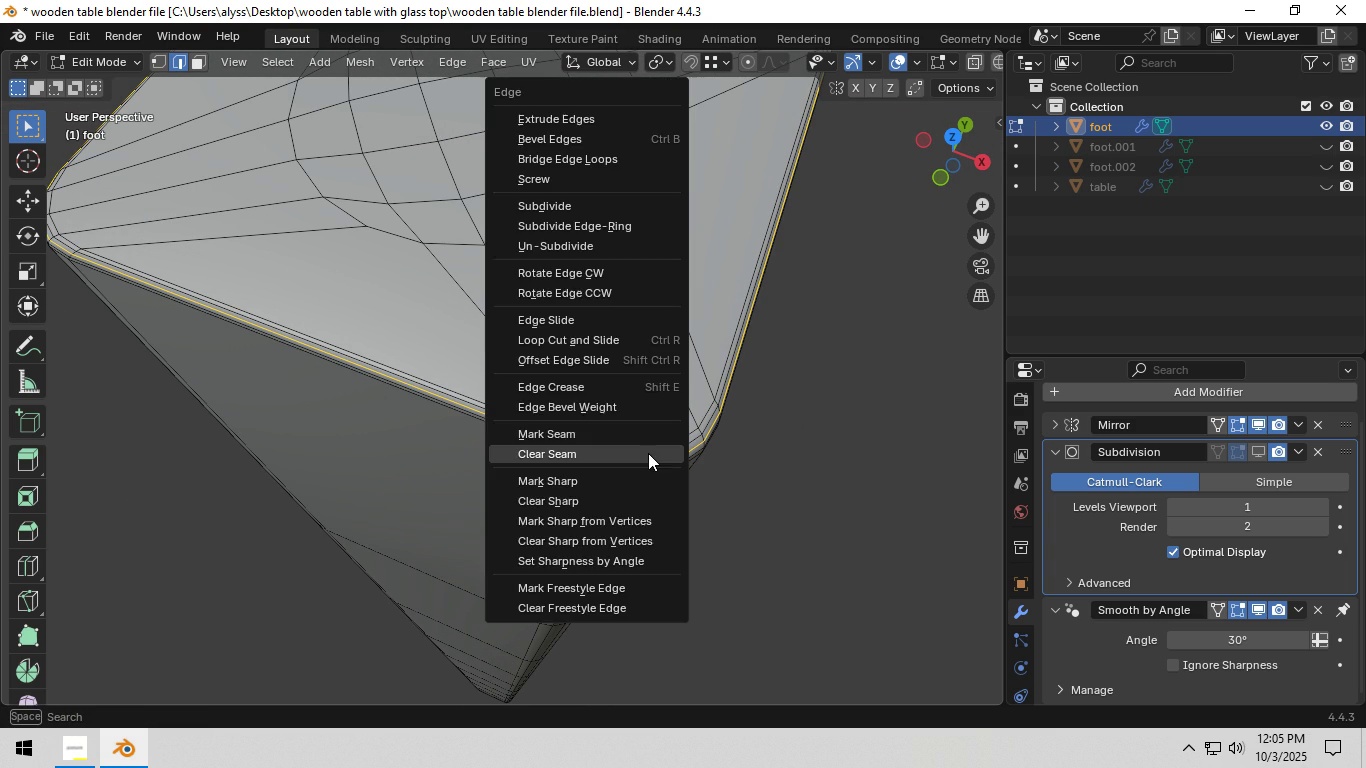 
key(Control+E)
 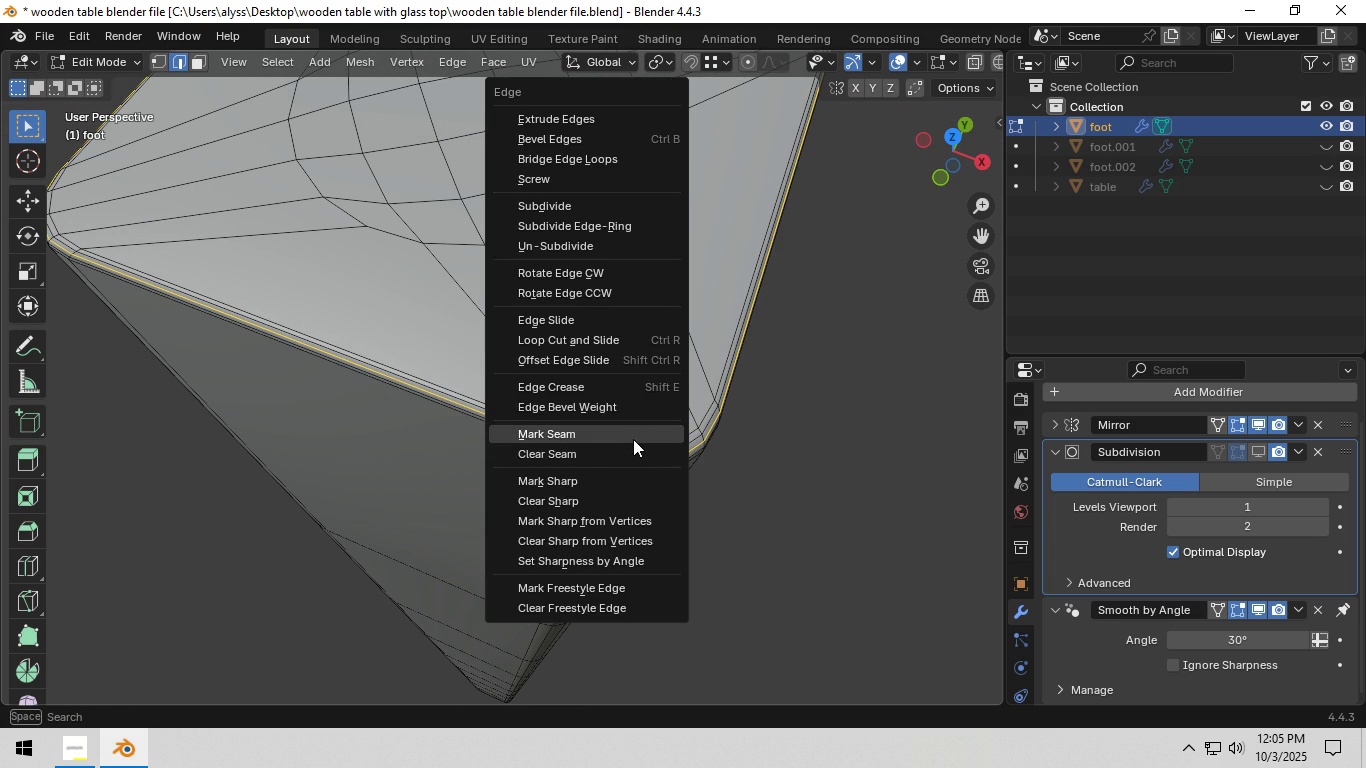 
left_click([633, 439])
 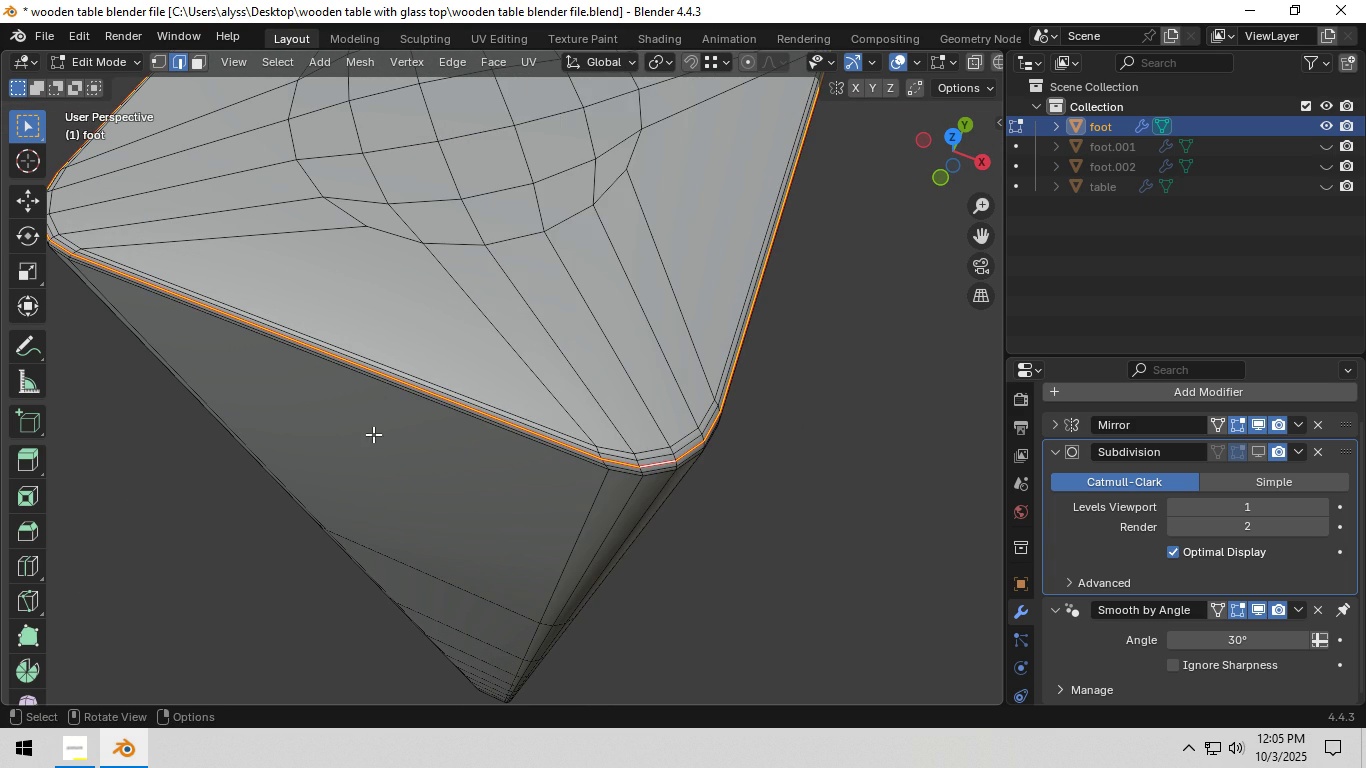 
scroll: coordinate [425, 447], scroll_direction: down, amount: 4.0
 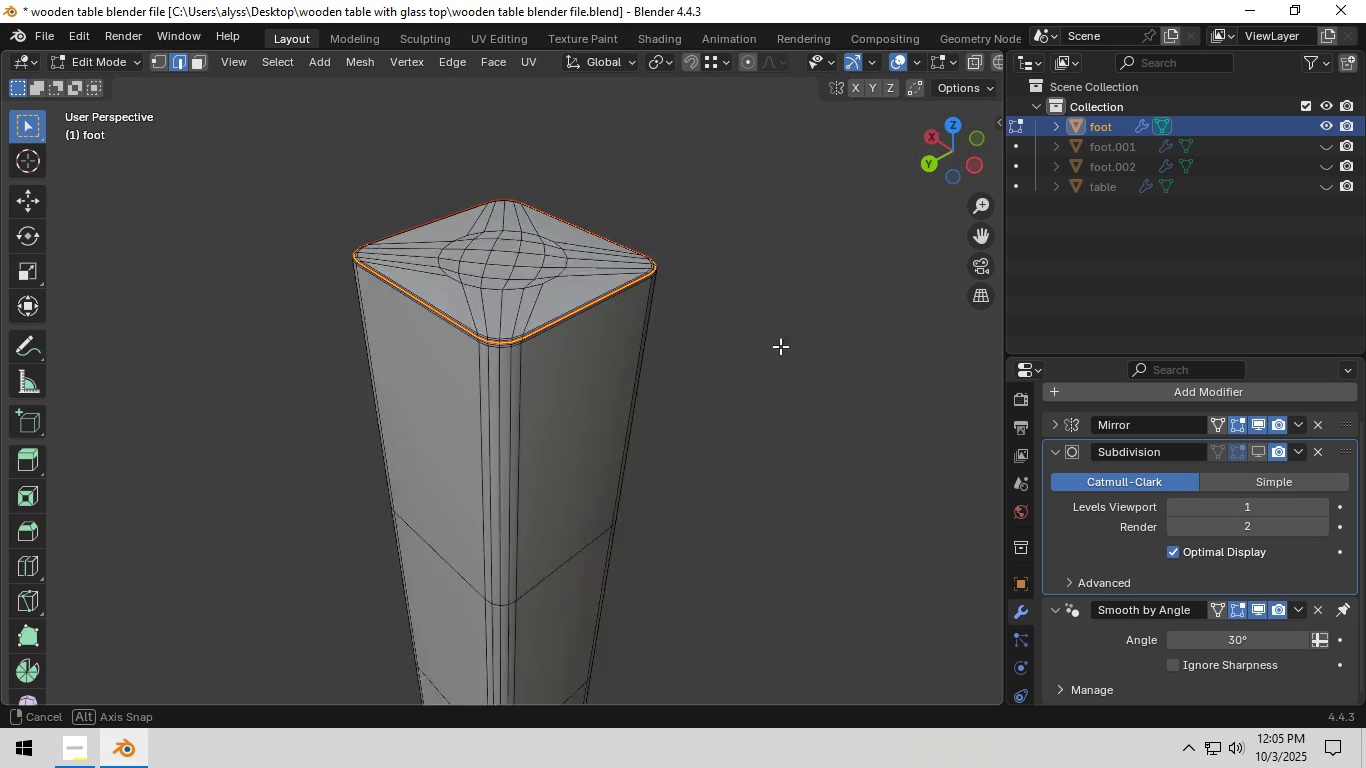 
scroll: coordinate [590, 338], scroll_direction: up, amount: 1.0